 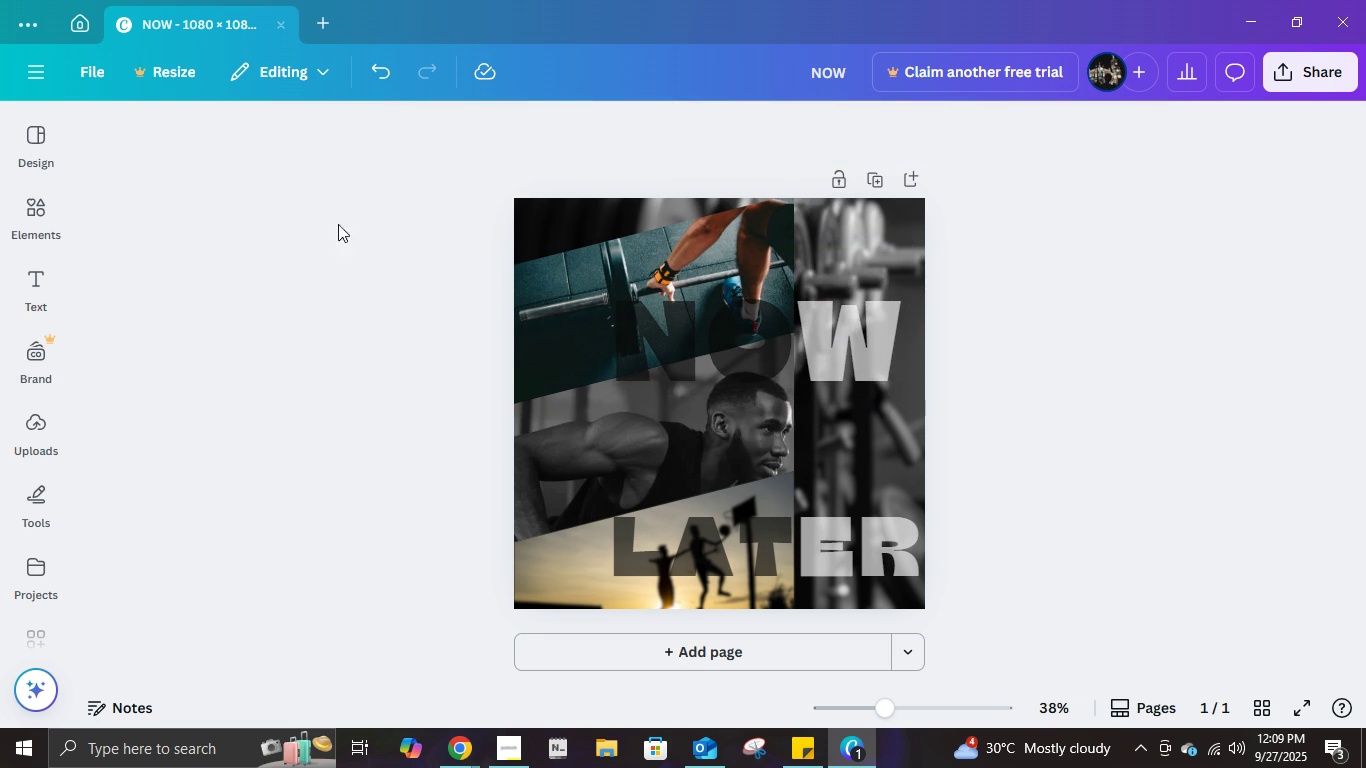 
left_click([30, 288])
 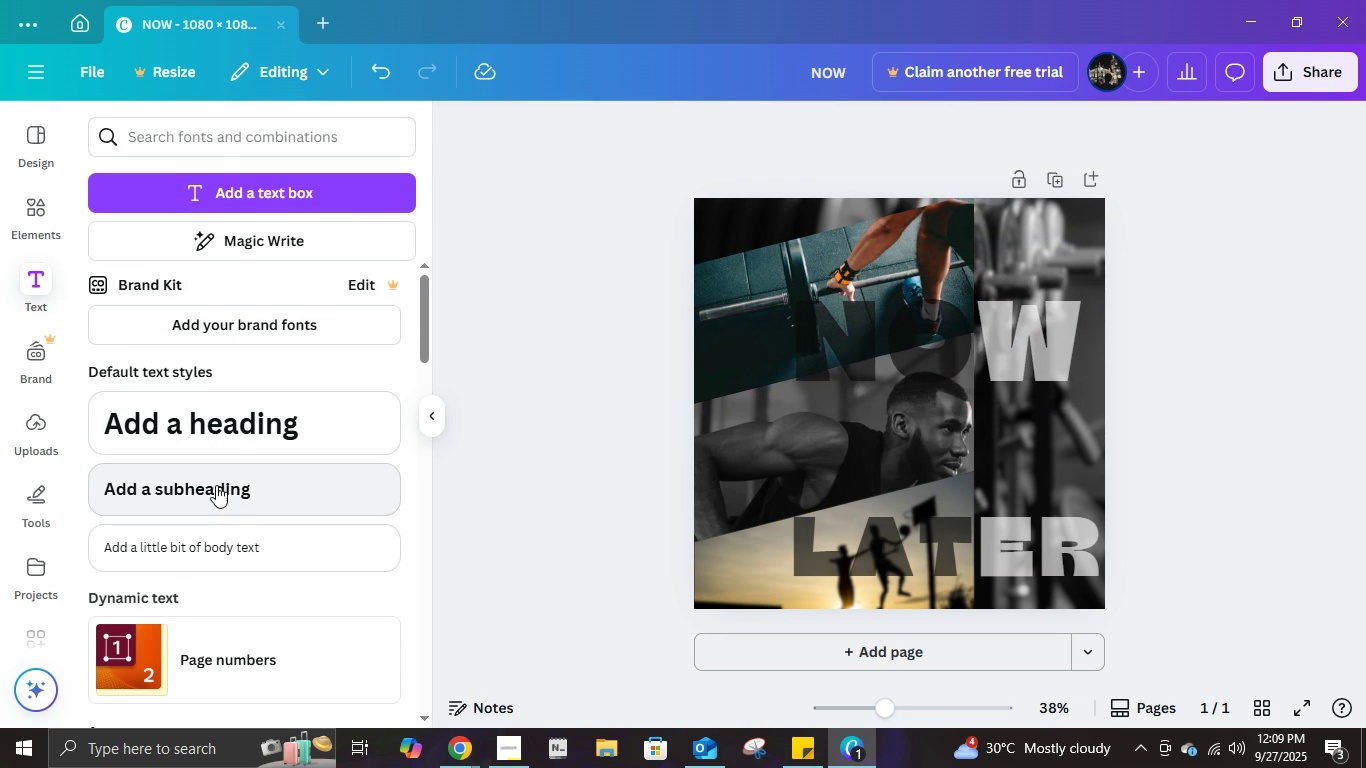 
left_click([216, 485])
 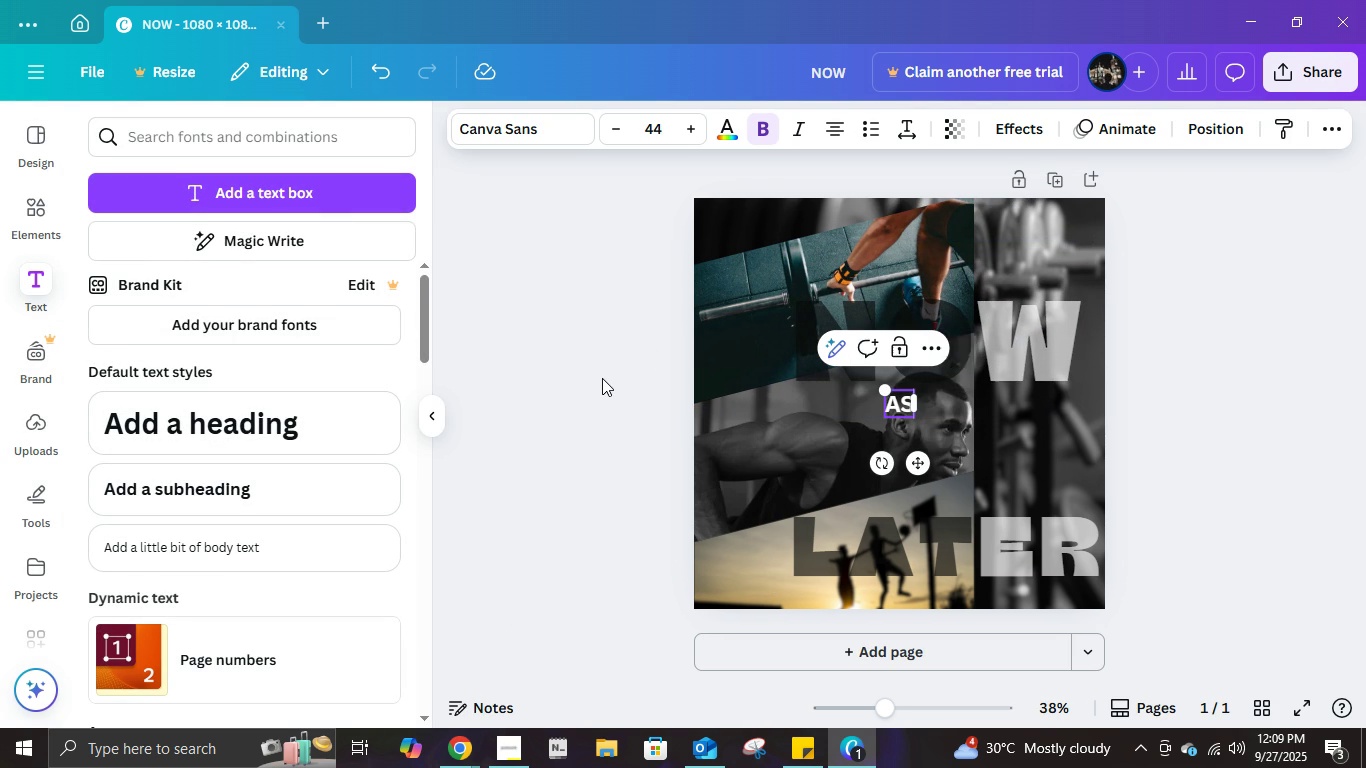 
type(AS)
 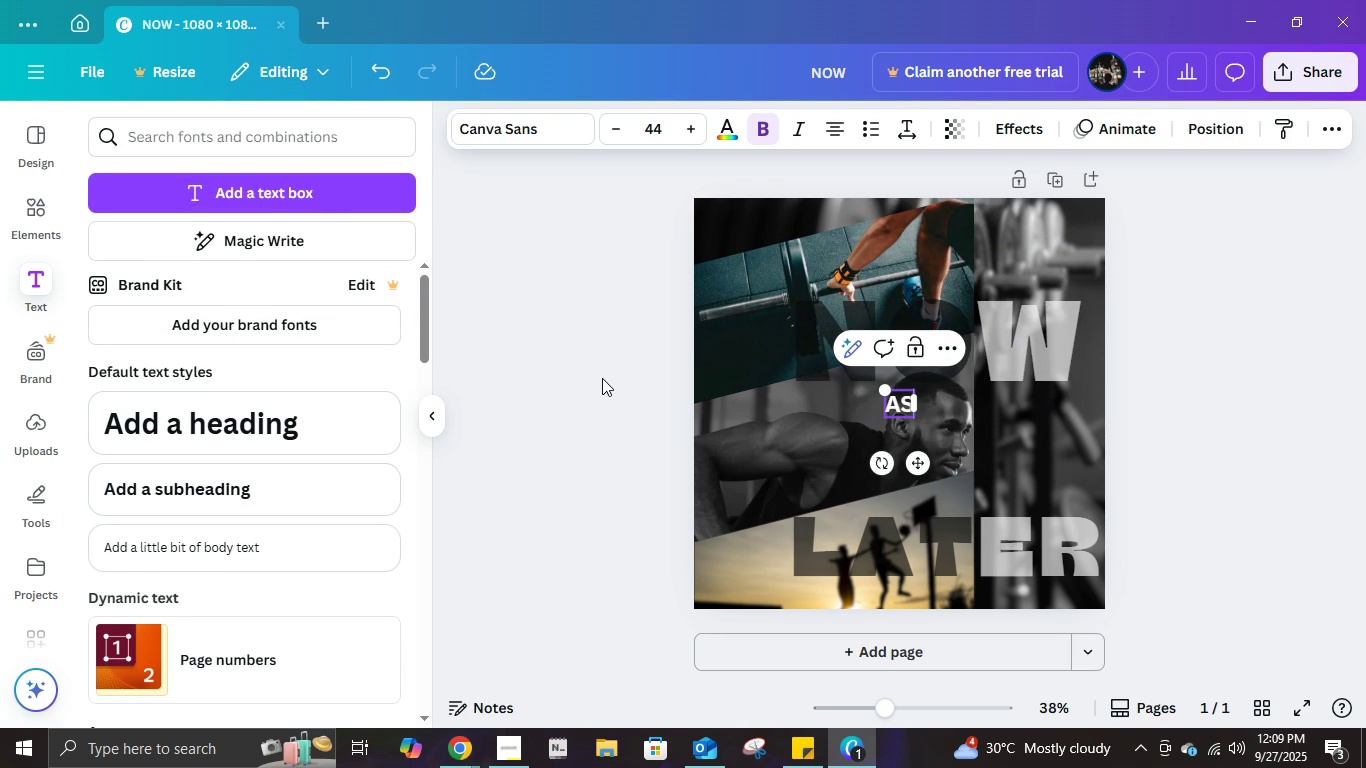 
key(Control+ControlLeft)
 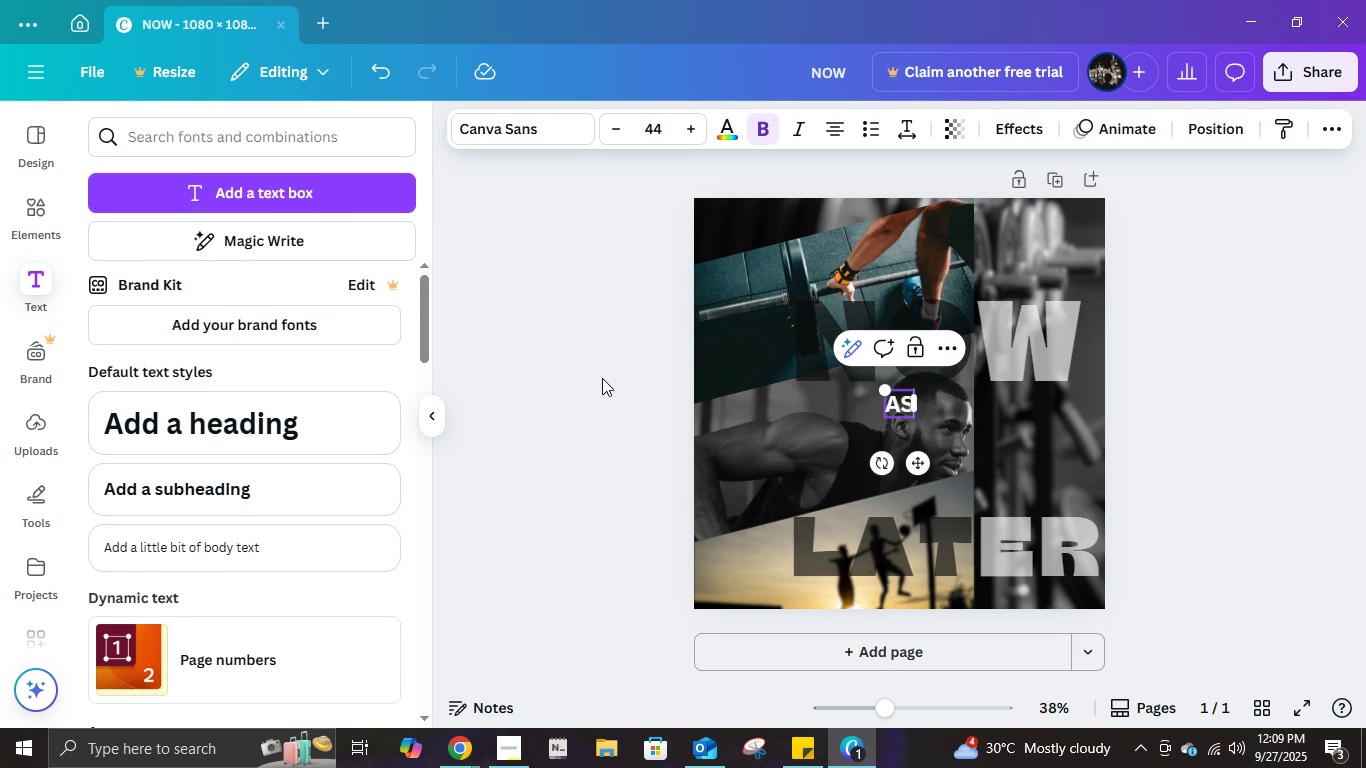 
key(Control+A)
 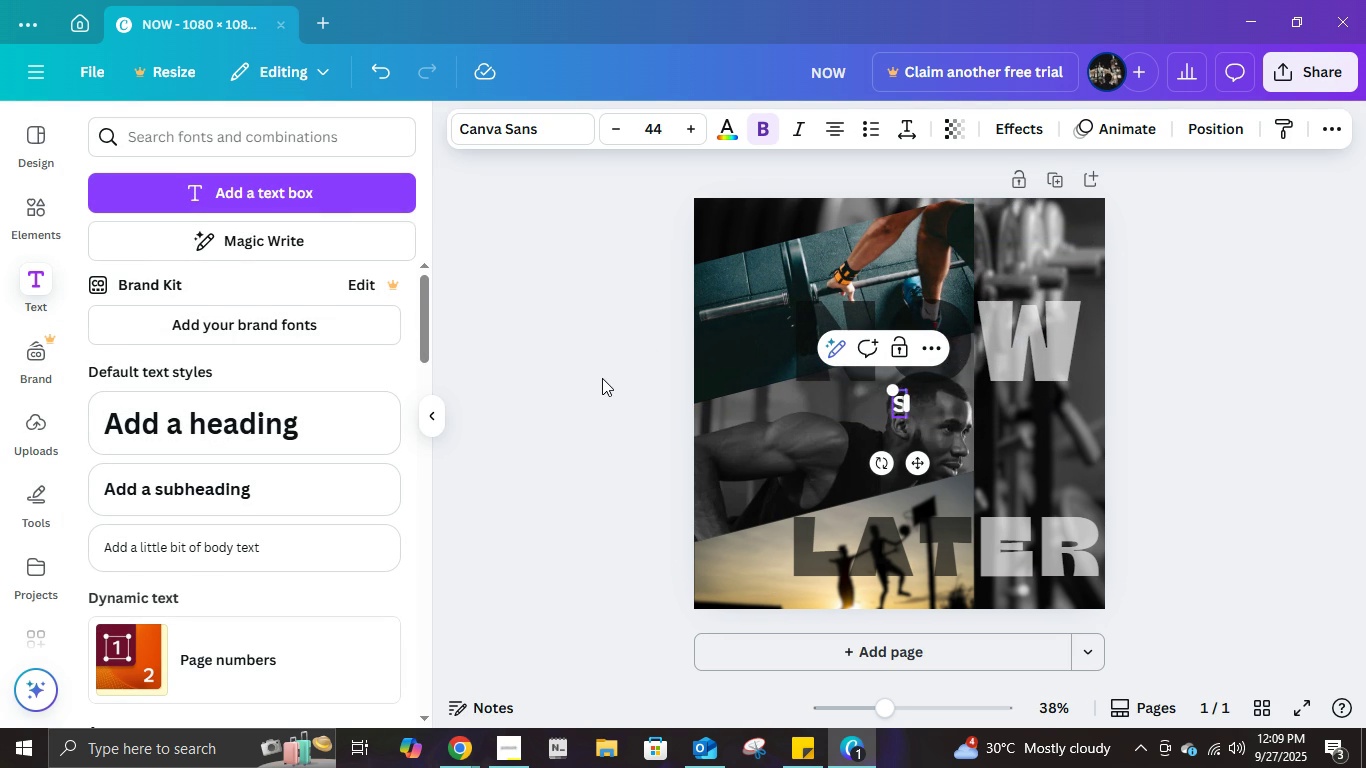 
type(SWEAT)
 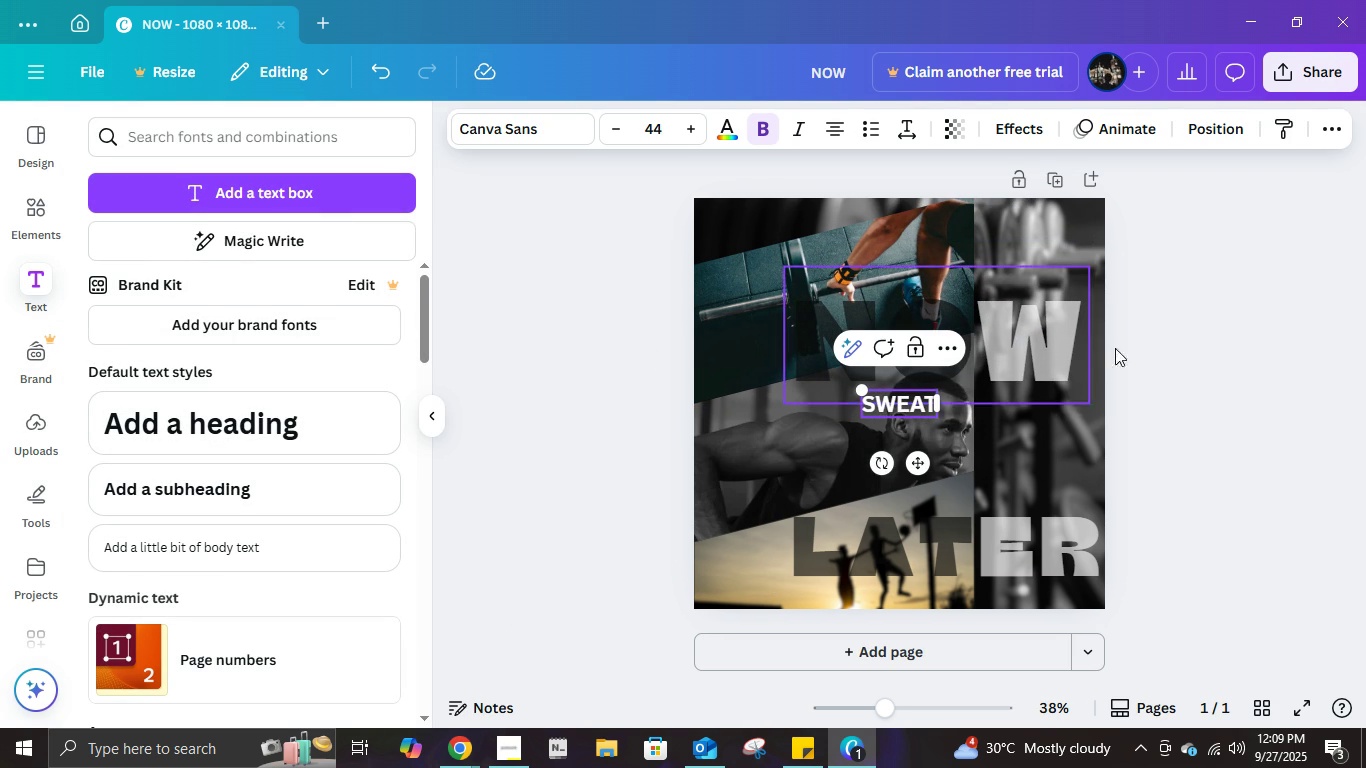 
left_click([1194, 326])
 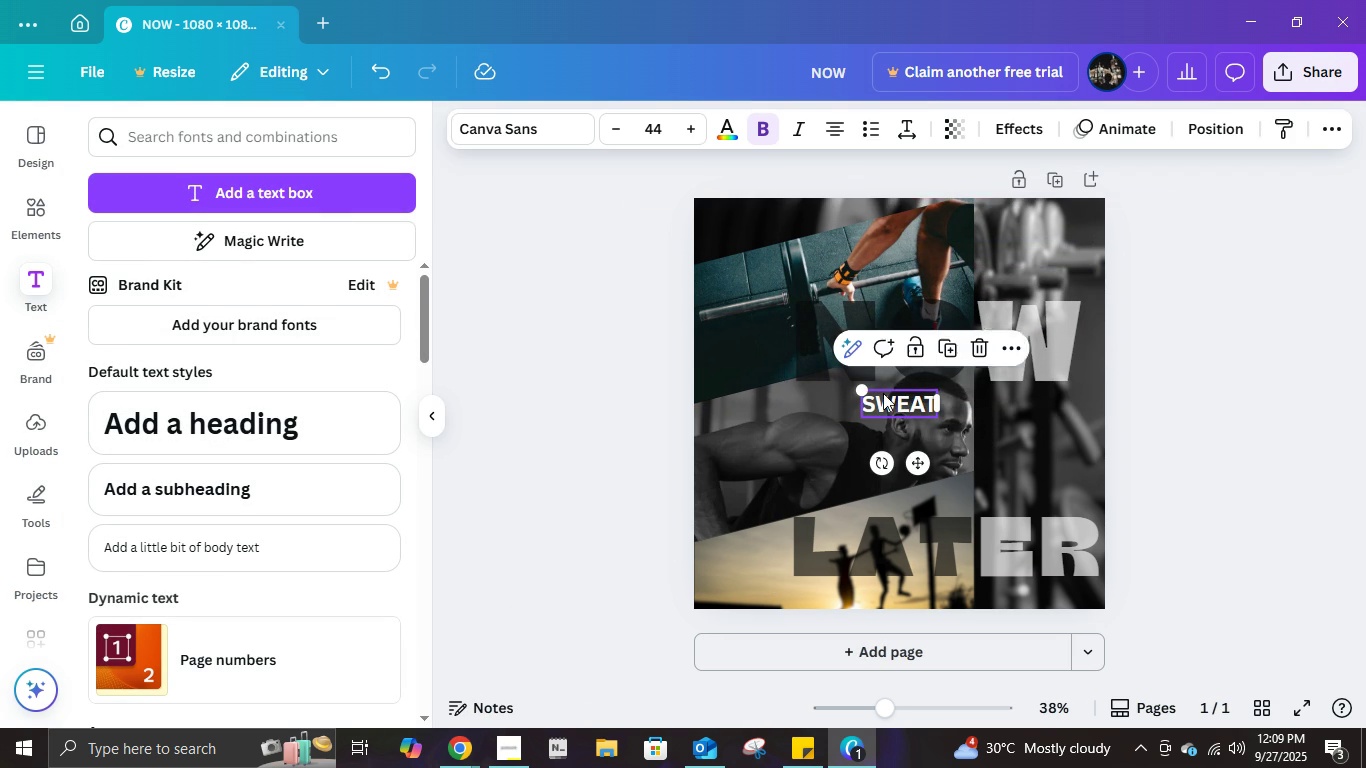 
left_click([883, 393])
 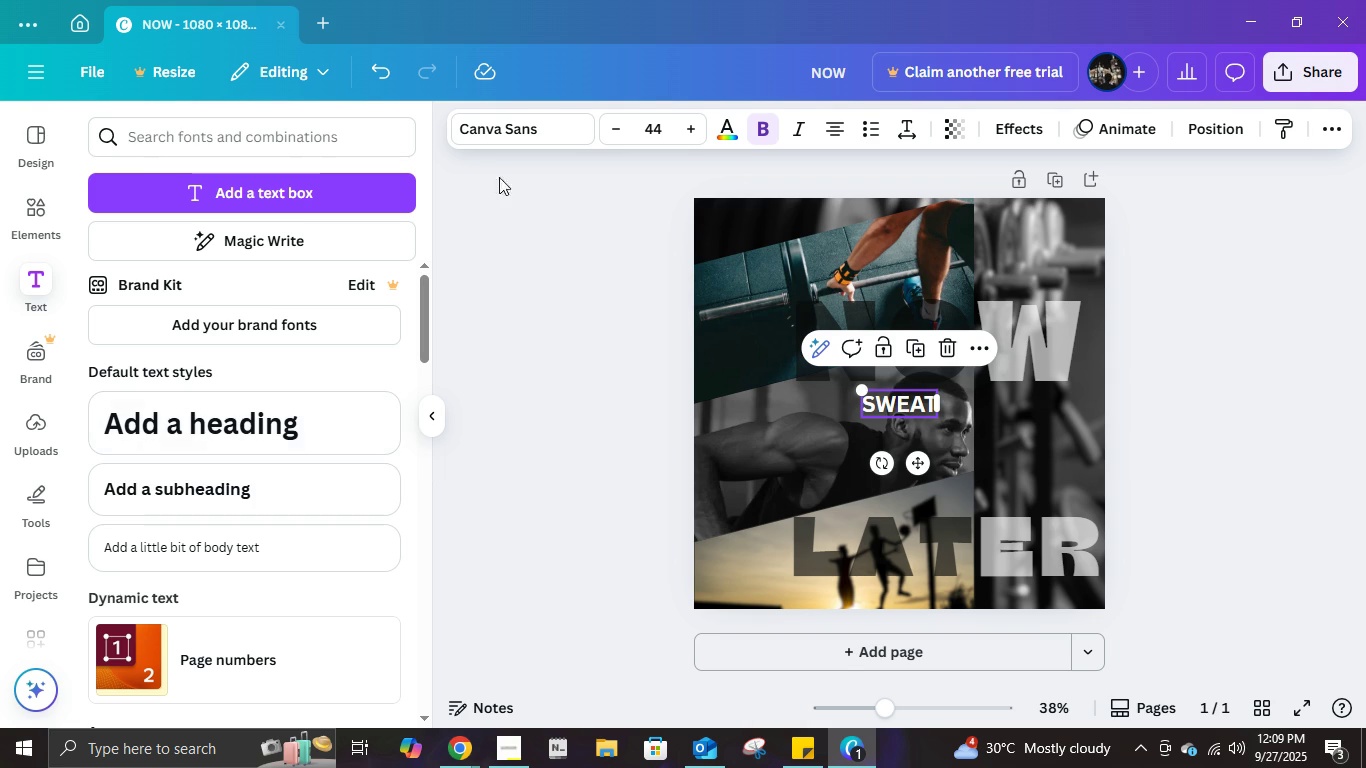 
left_click([508, 128])
 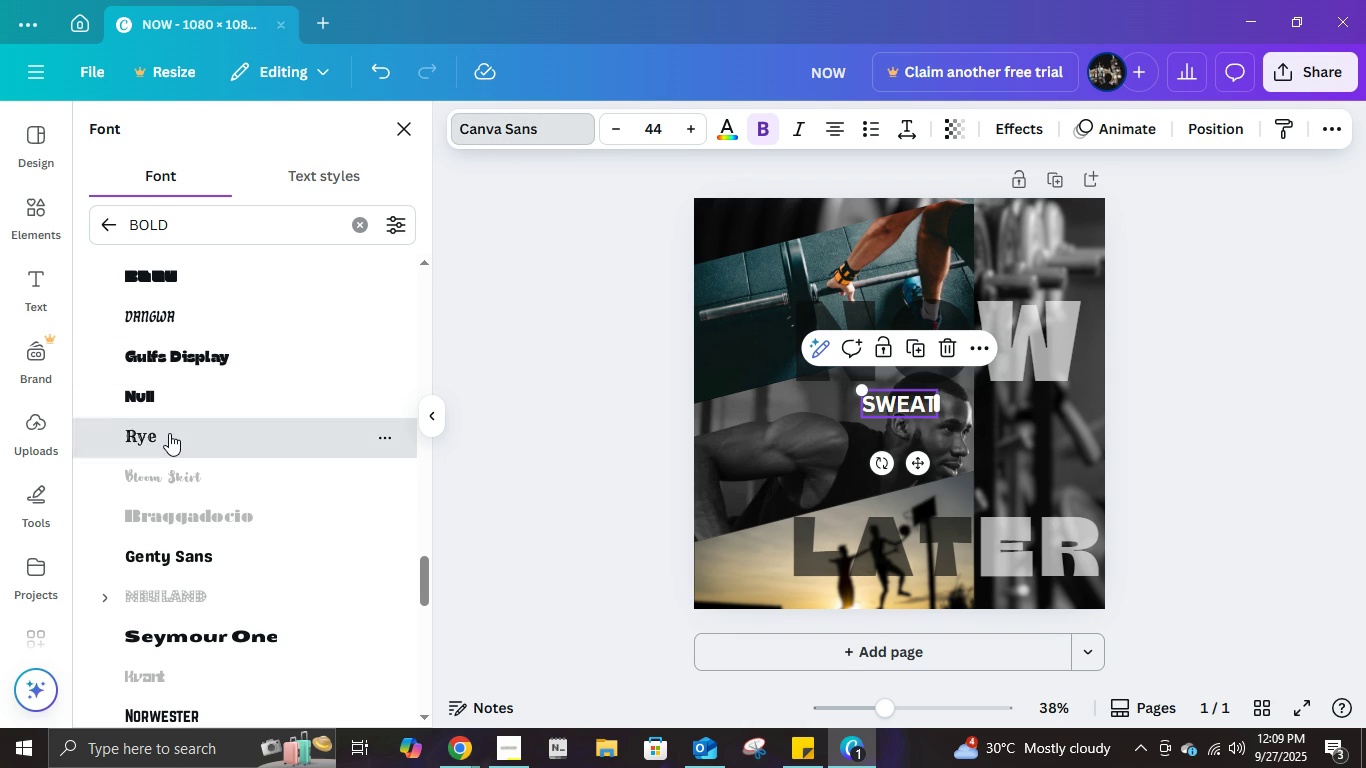 
left_click([169, 433])
 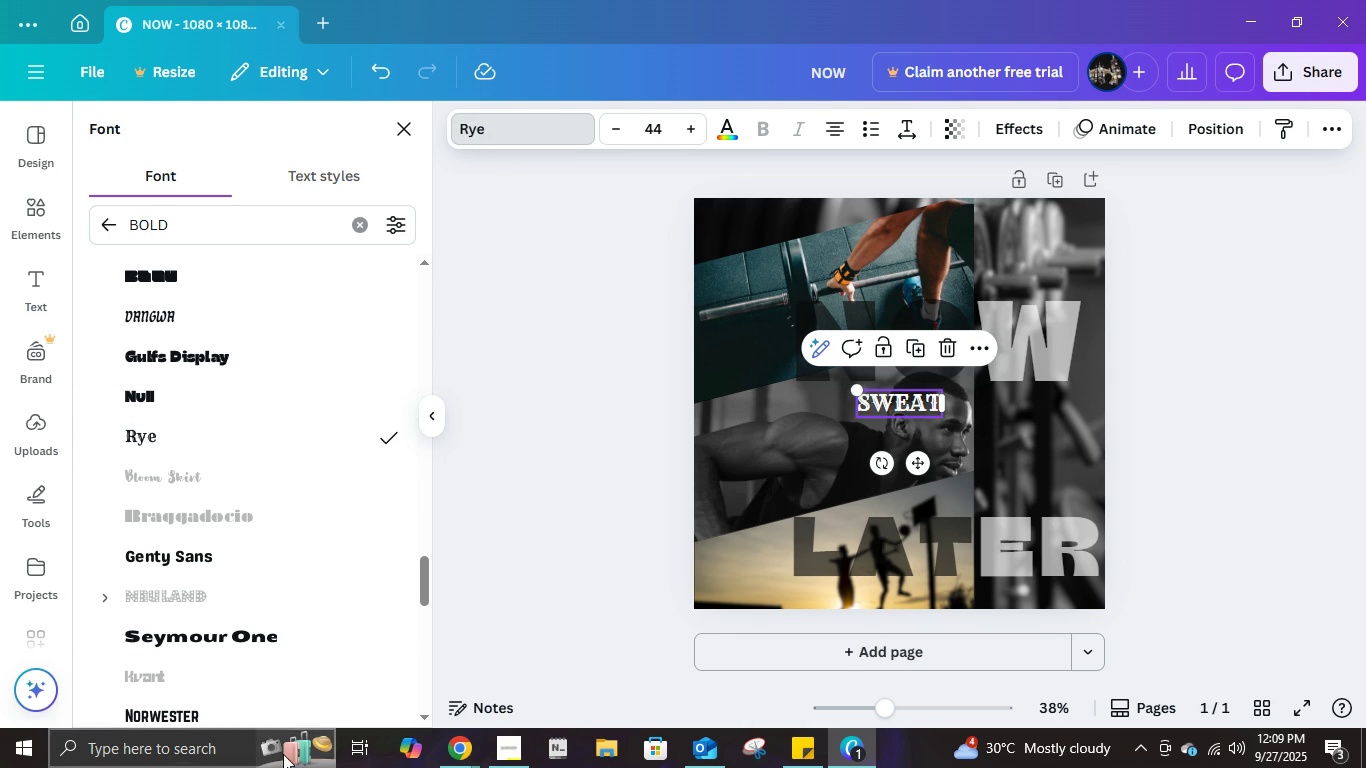 
left_click([216, 584])
 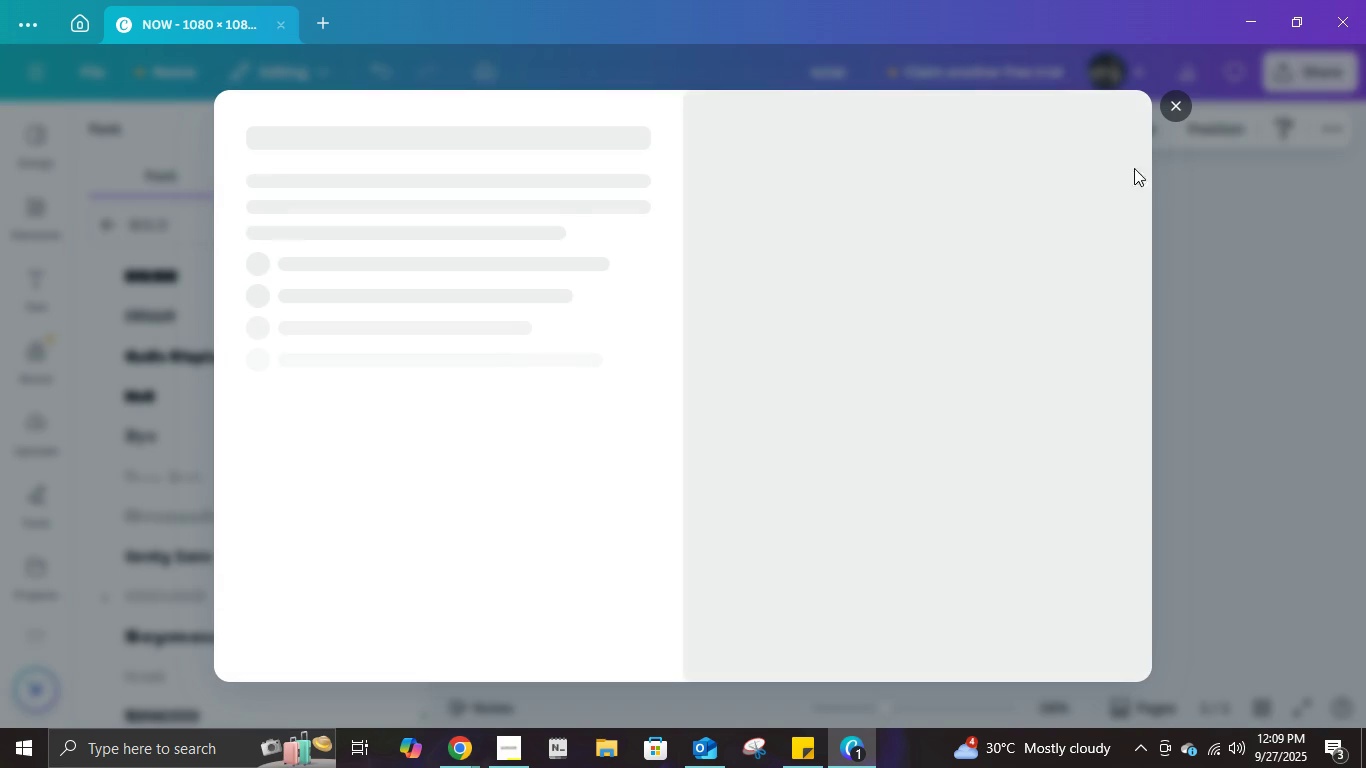 
left_click([1192, 104])
 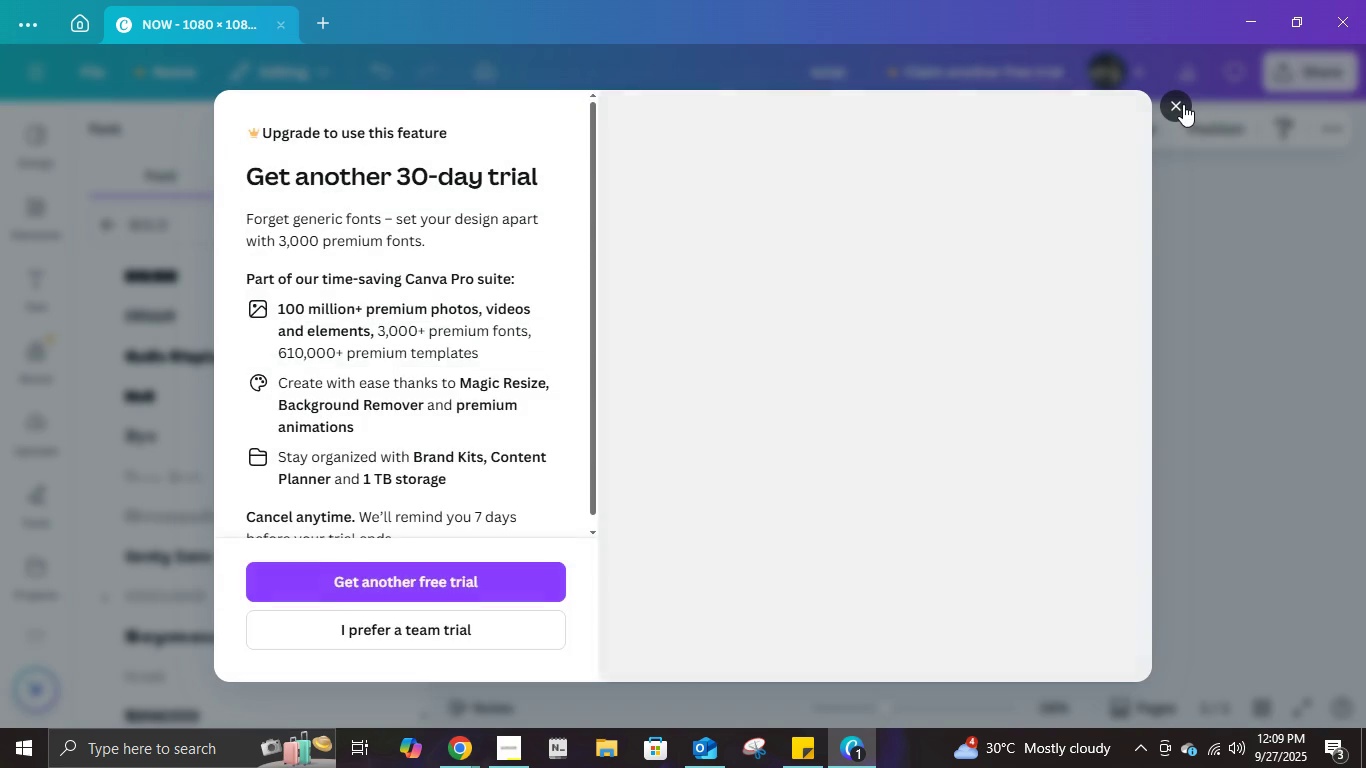 
left_click([1183, 104])
 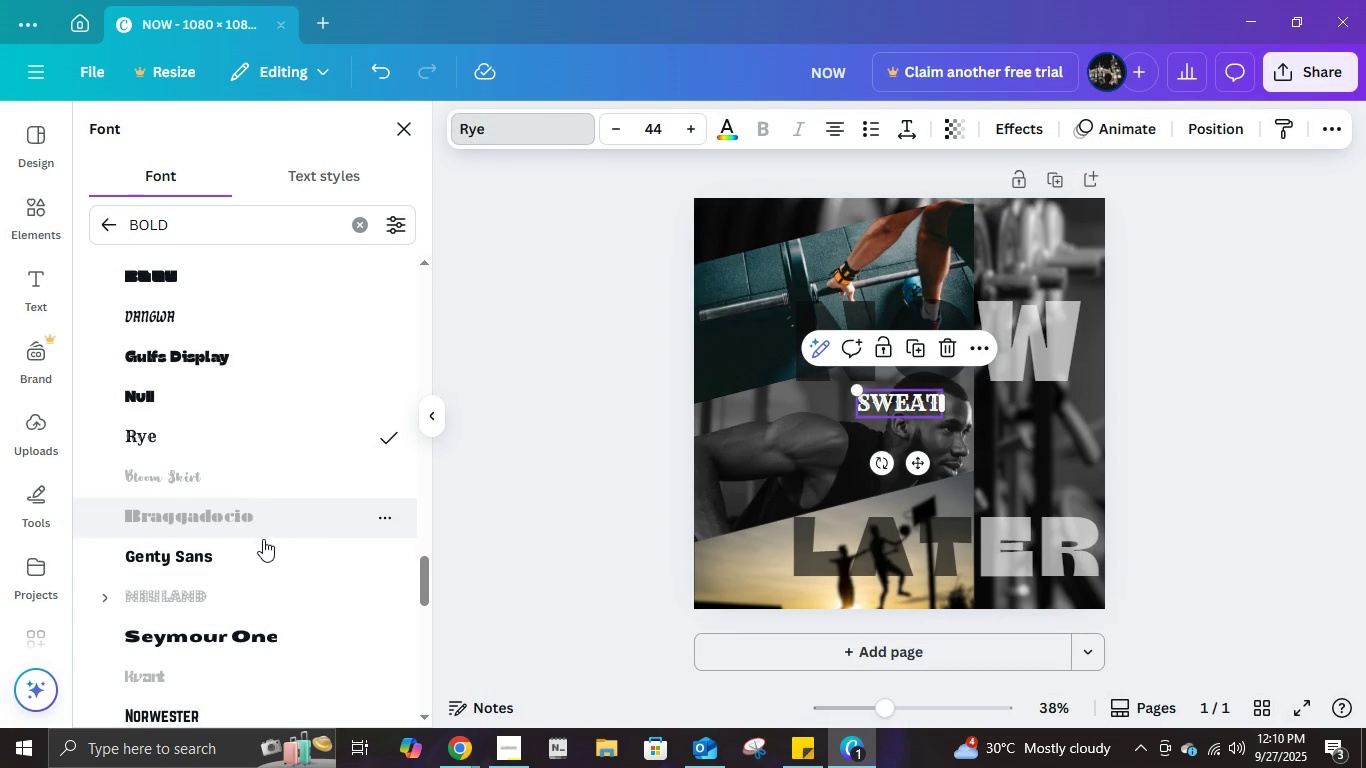 
left_click([251, 550])
 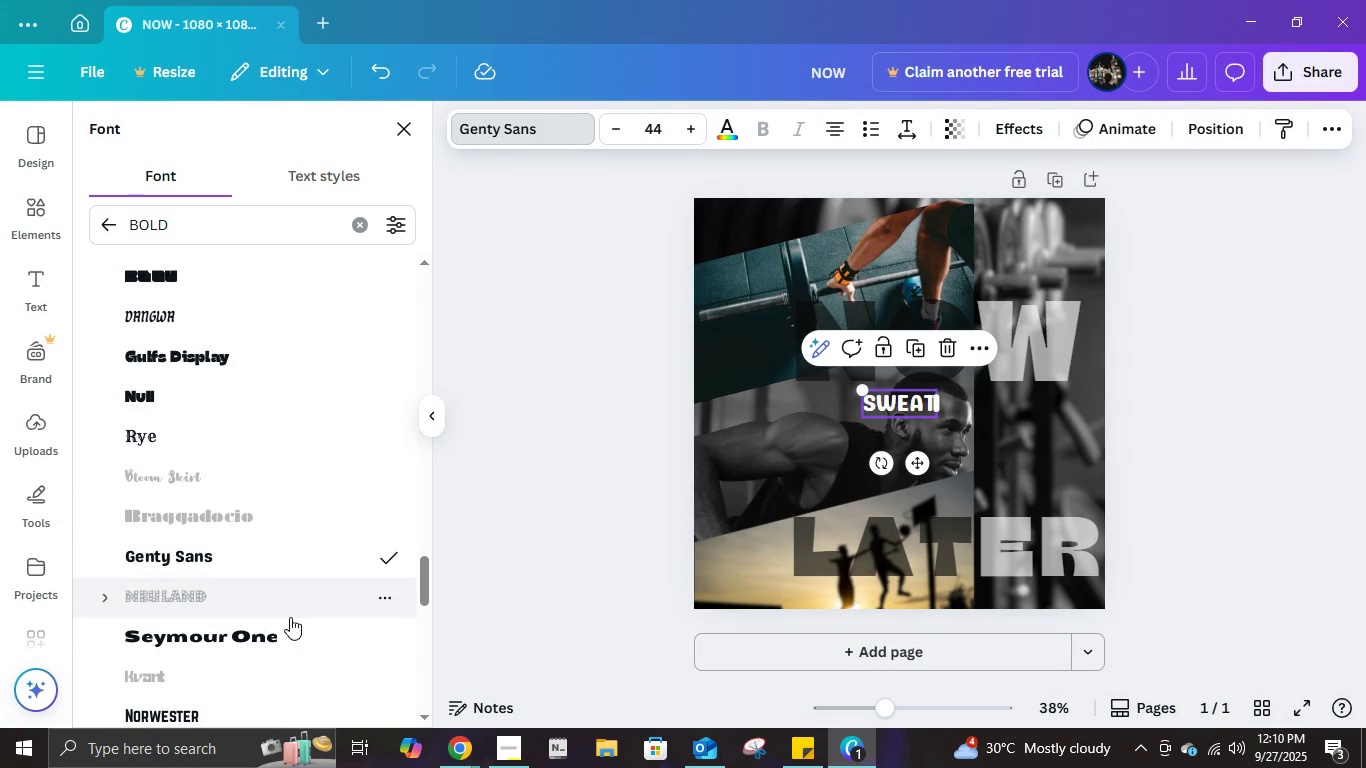 
left_click([267, 638])
 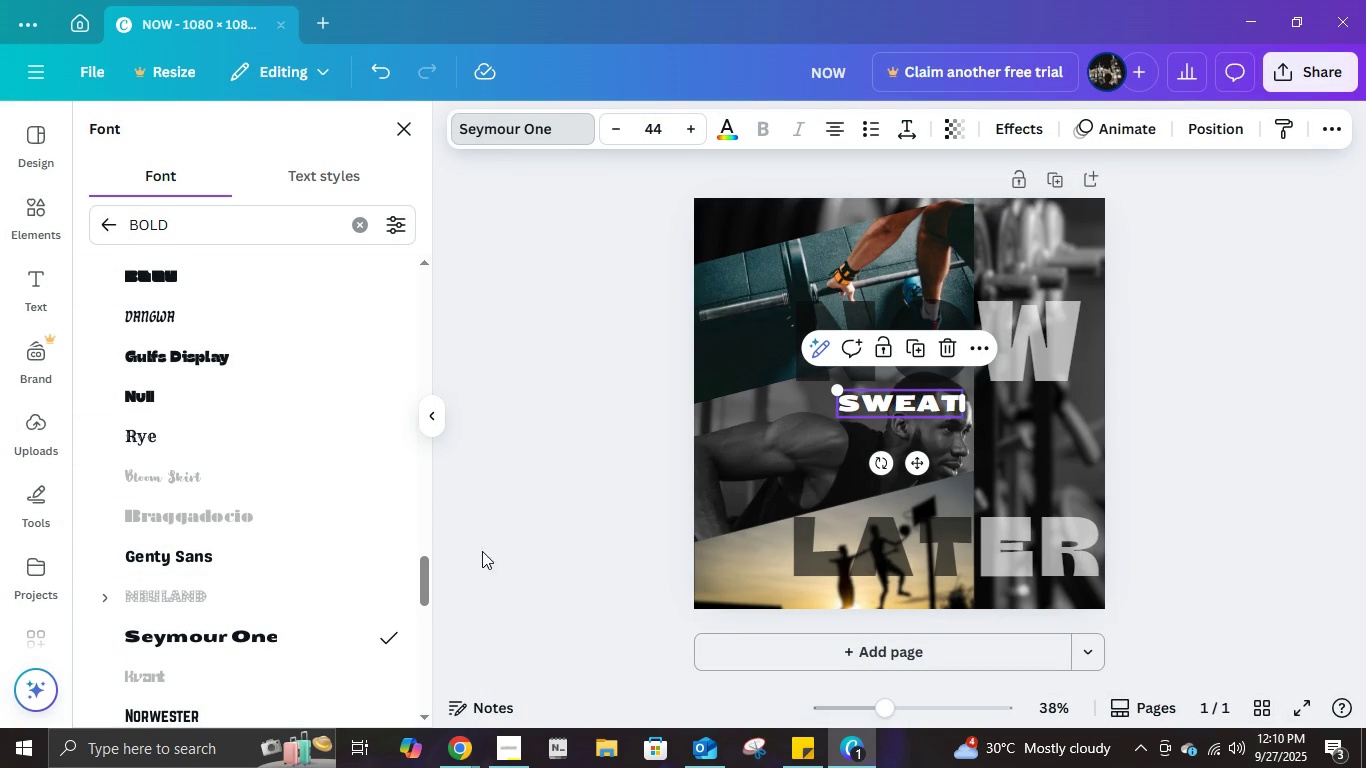 
left_click([186, 322])
 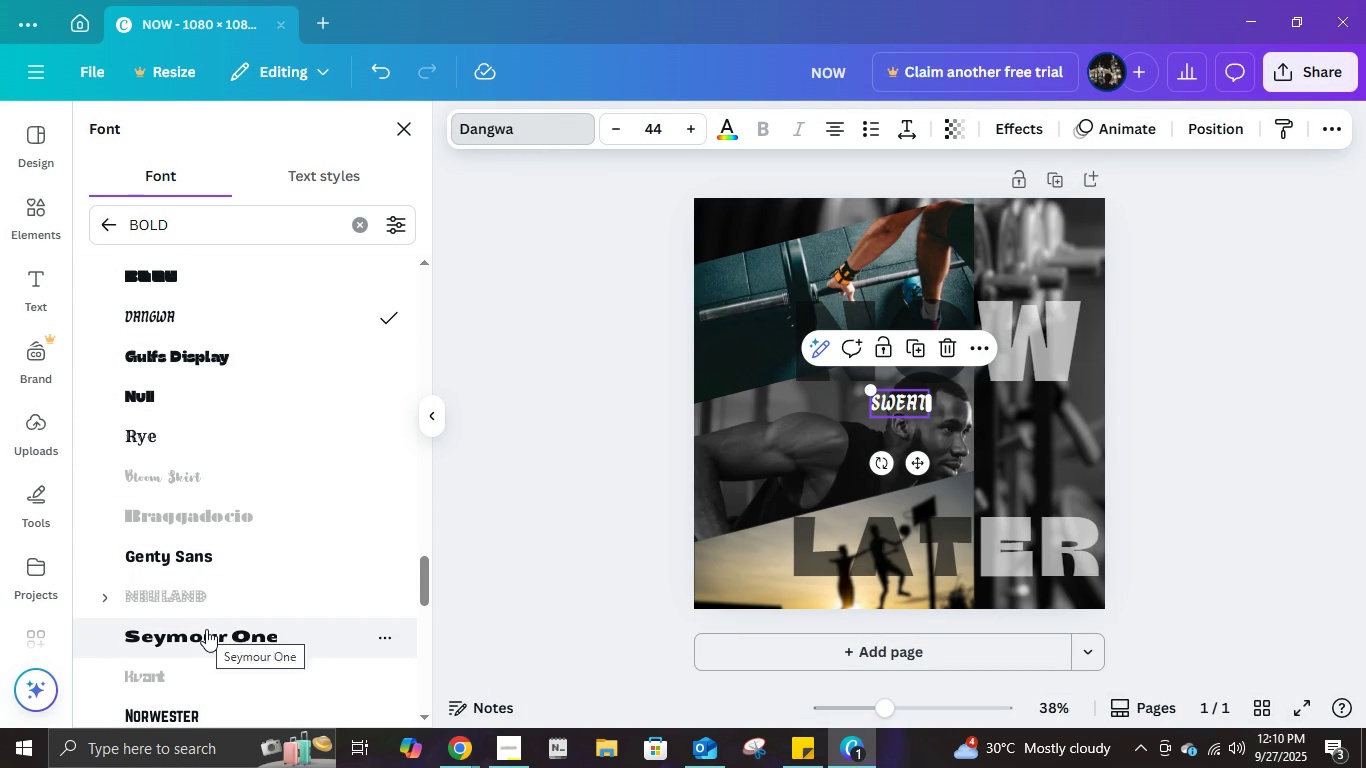 
left_click([206, 629])
 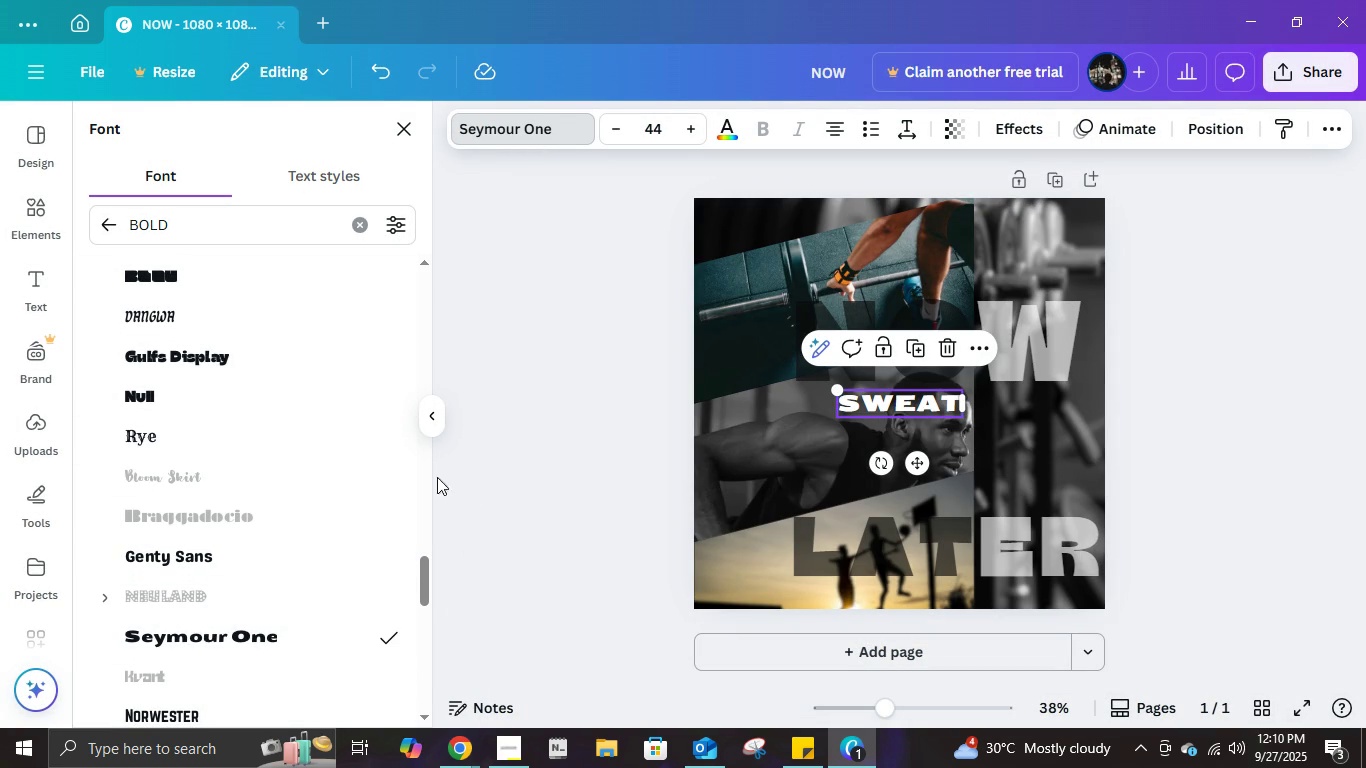 
left_click([440, 420])